 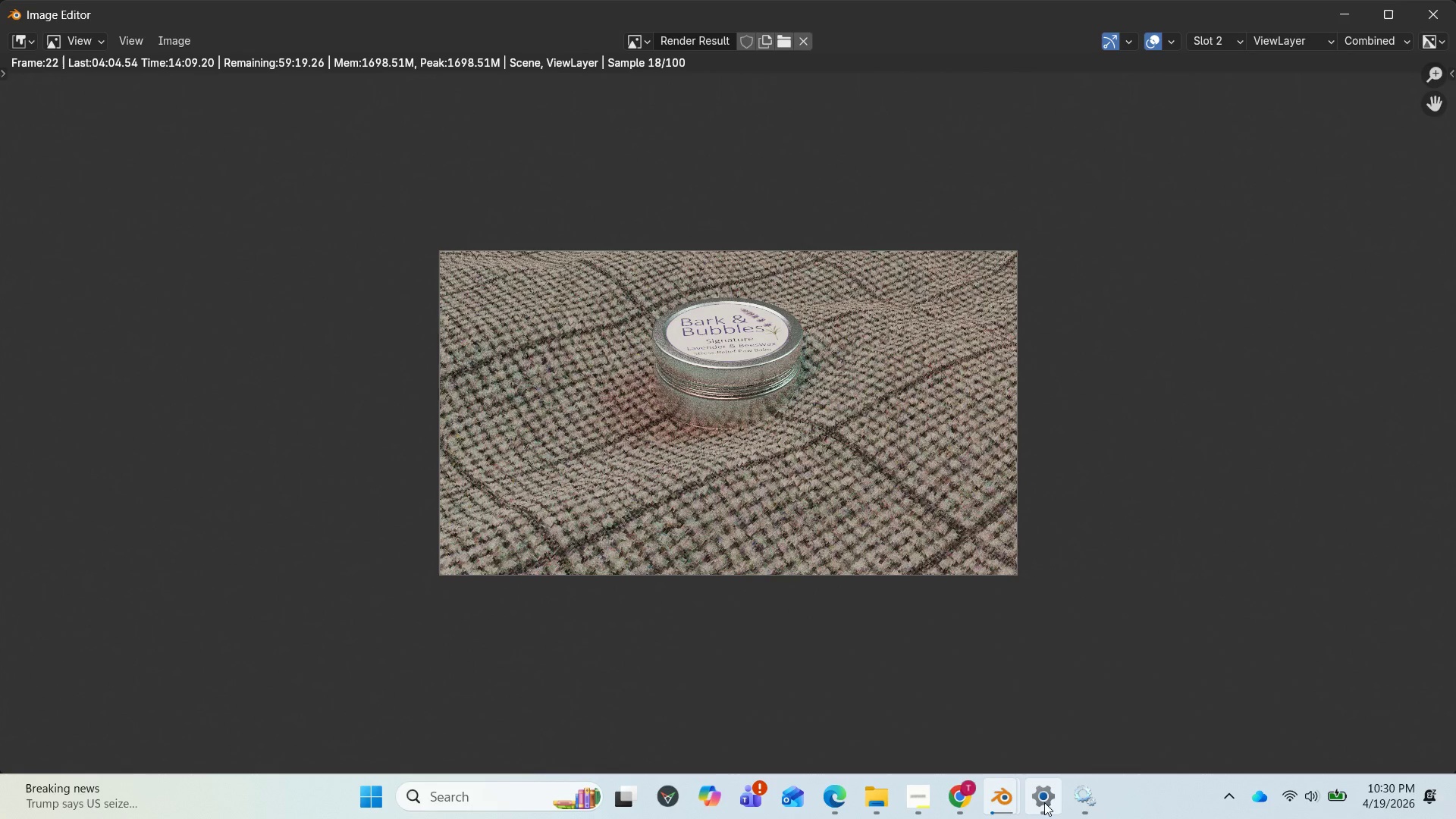 
left_click([816, 708])
 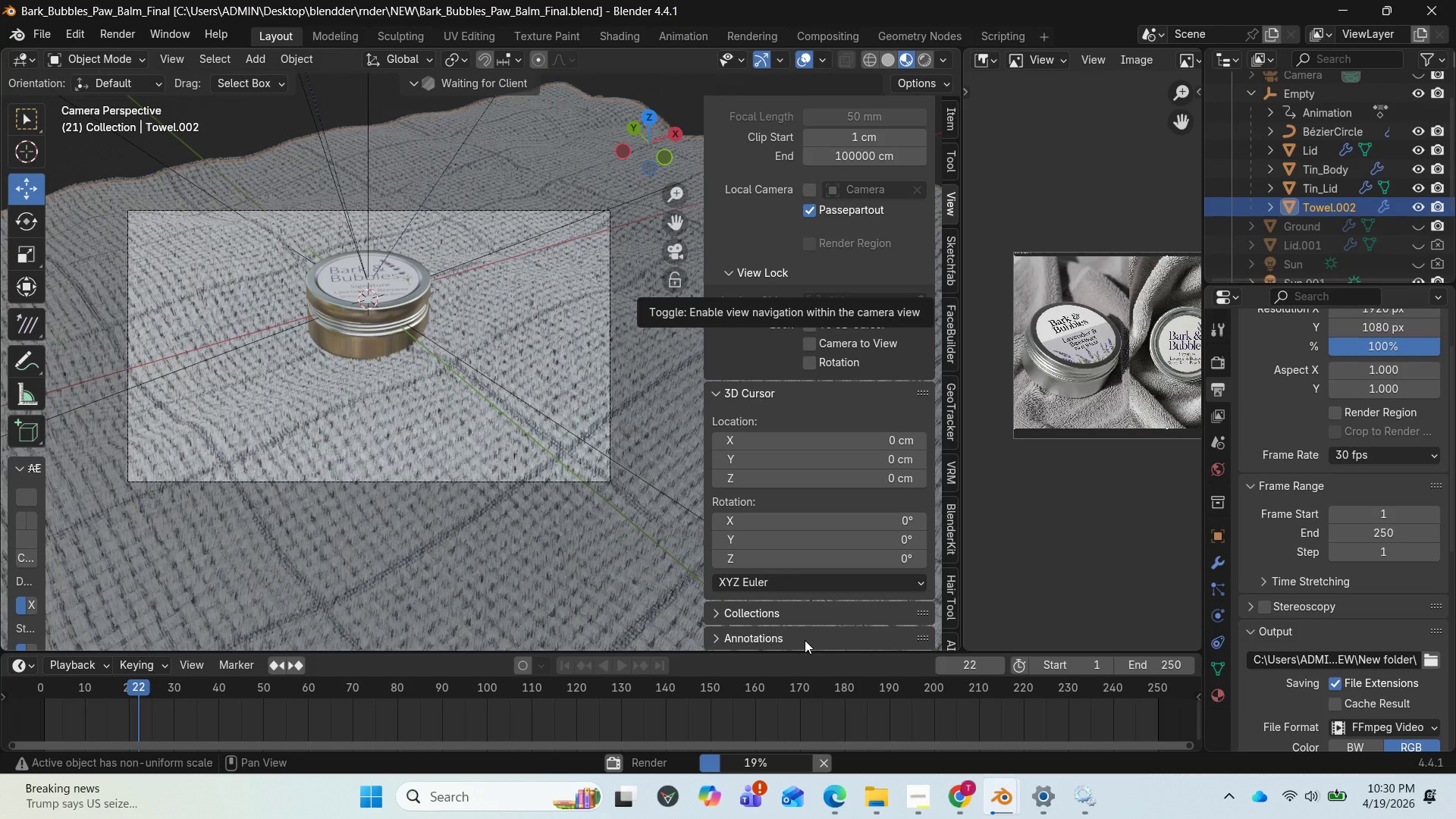 
wait(43.82)
 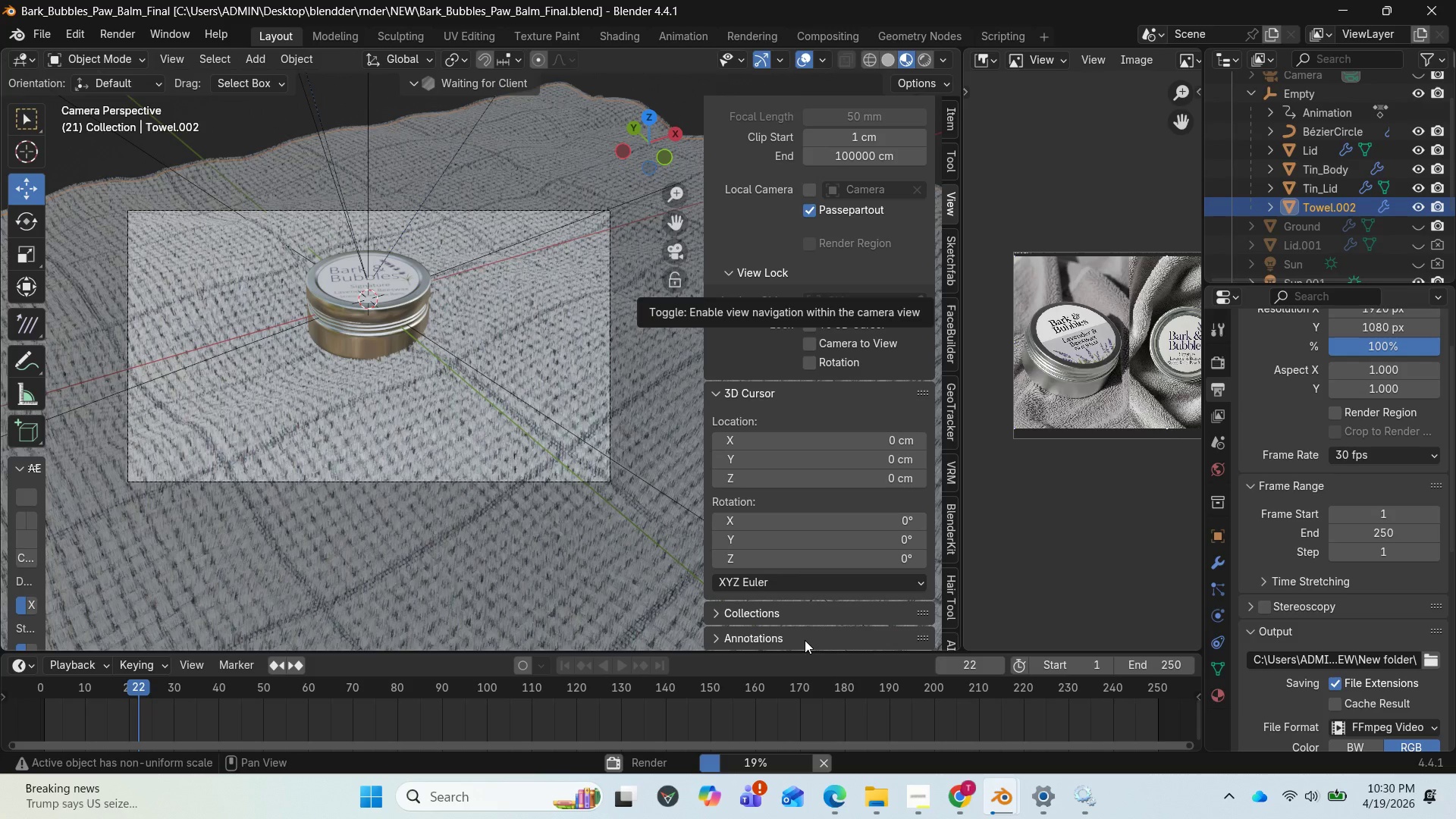 
mouse_move([899, 798])
 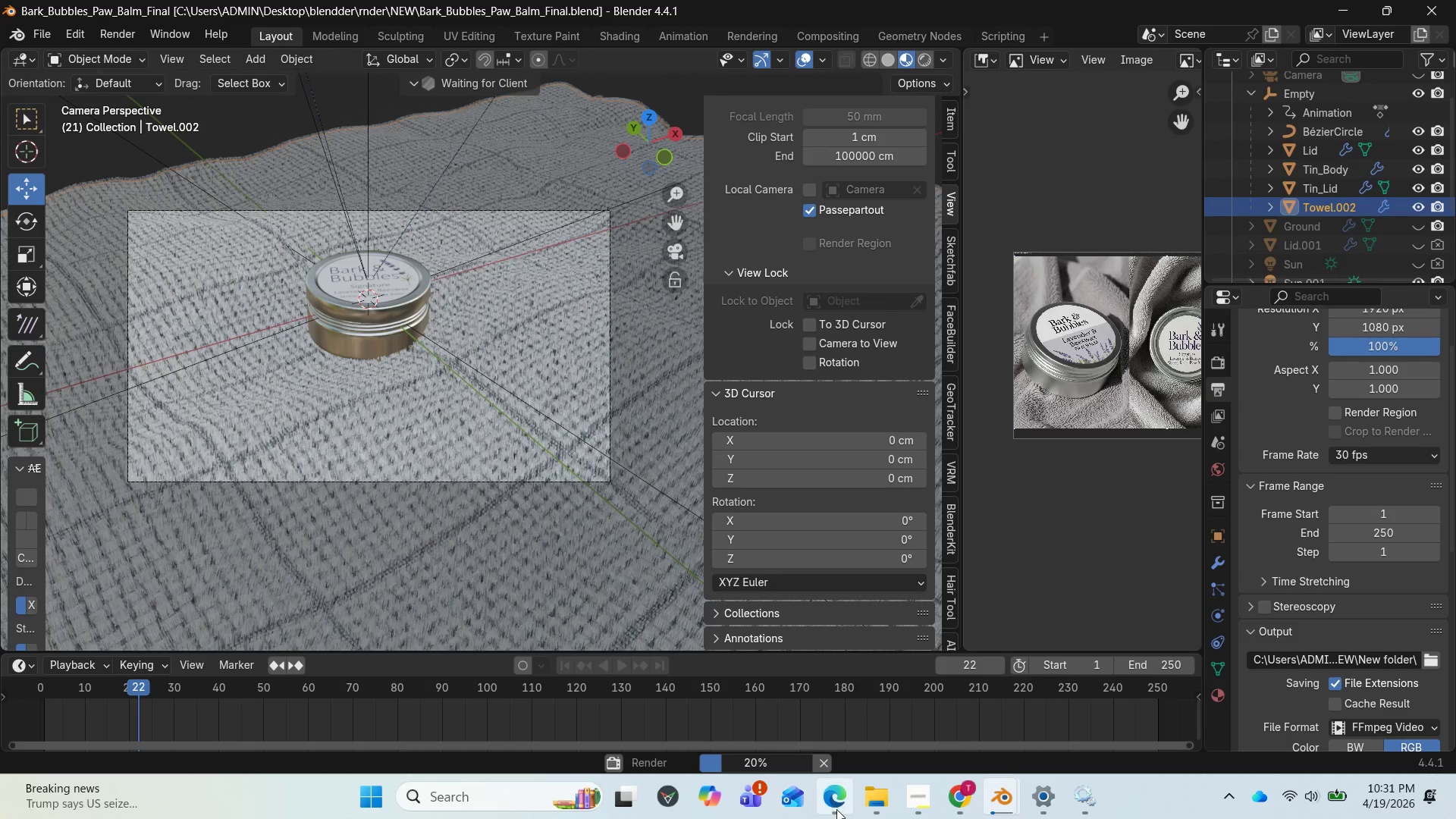 
left_click([836, 809])
 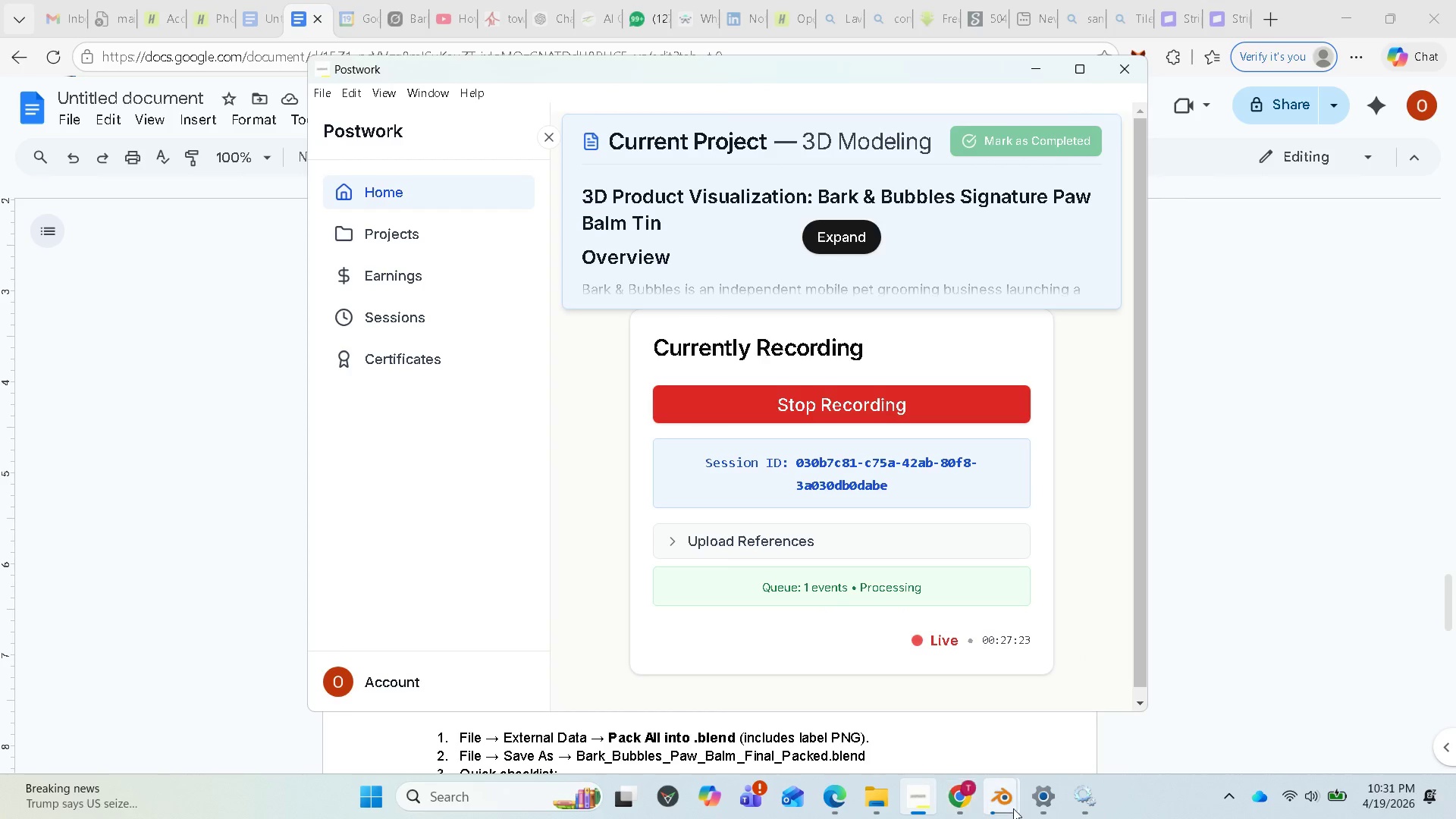 
wait(10.92)
 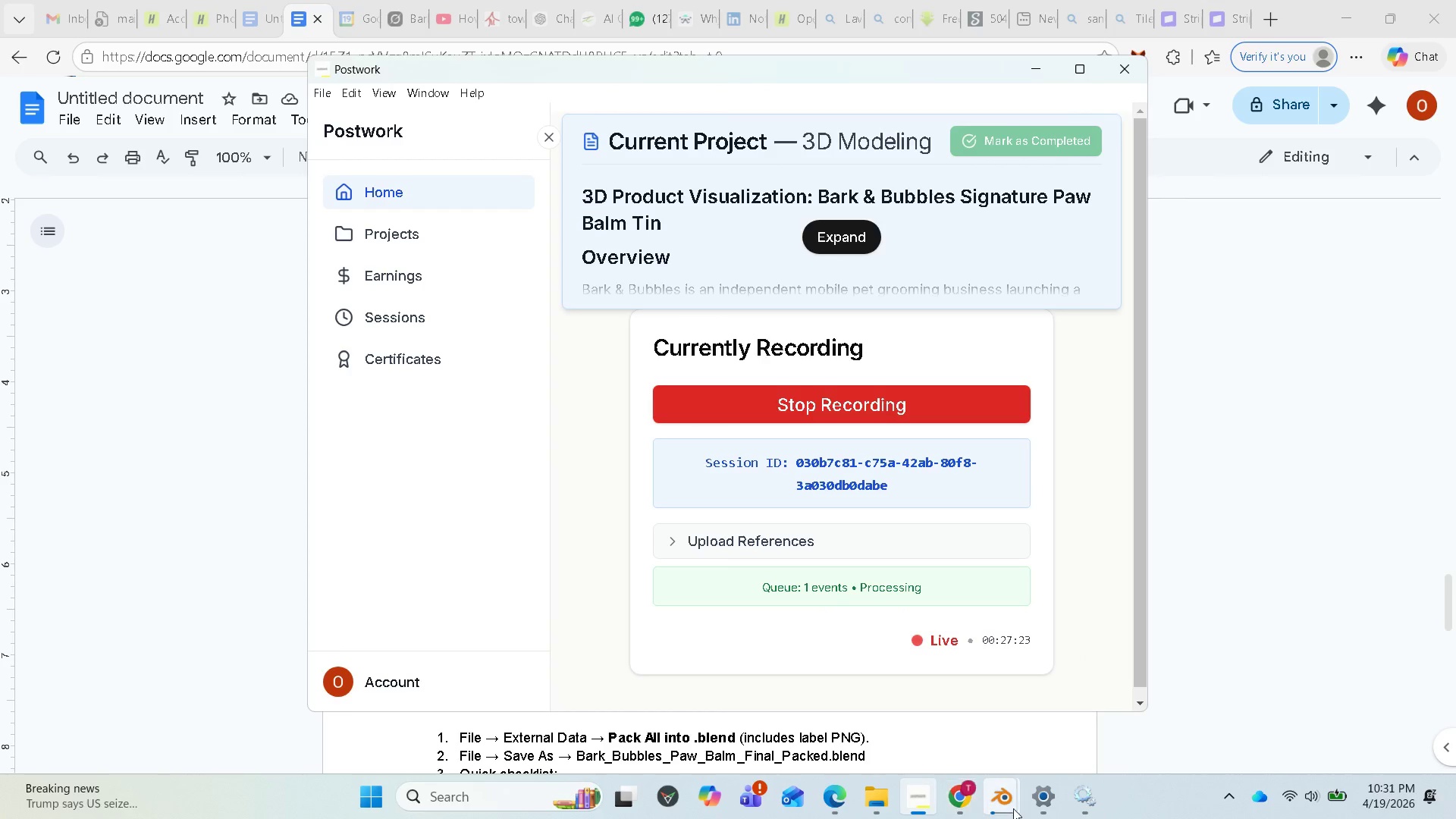 
left_click([1140, 727])
 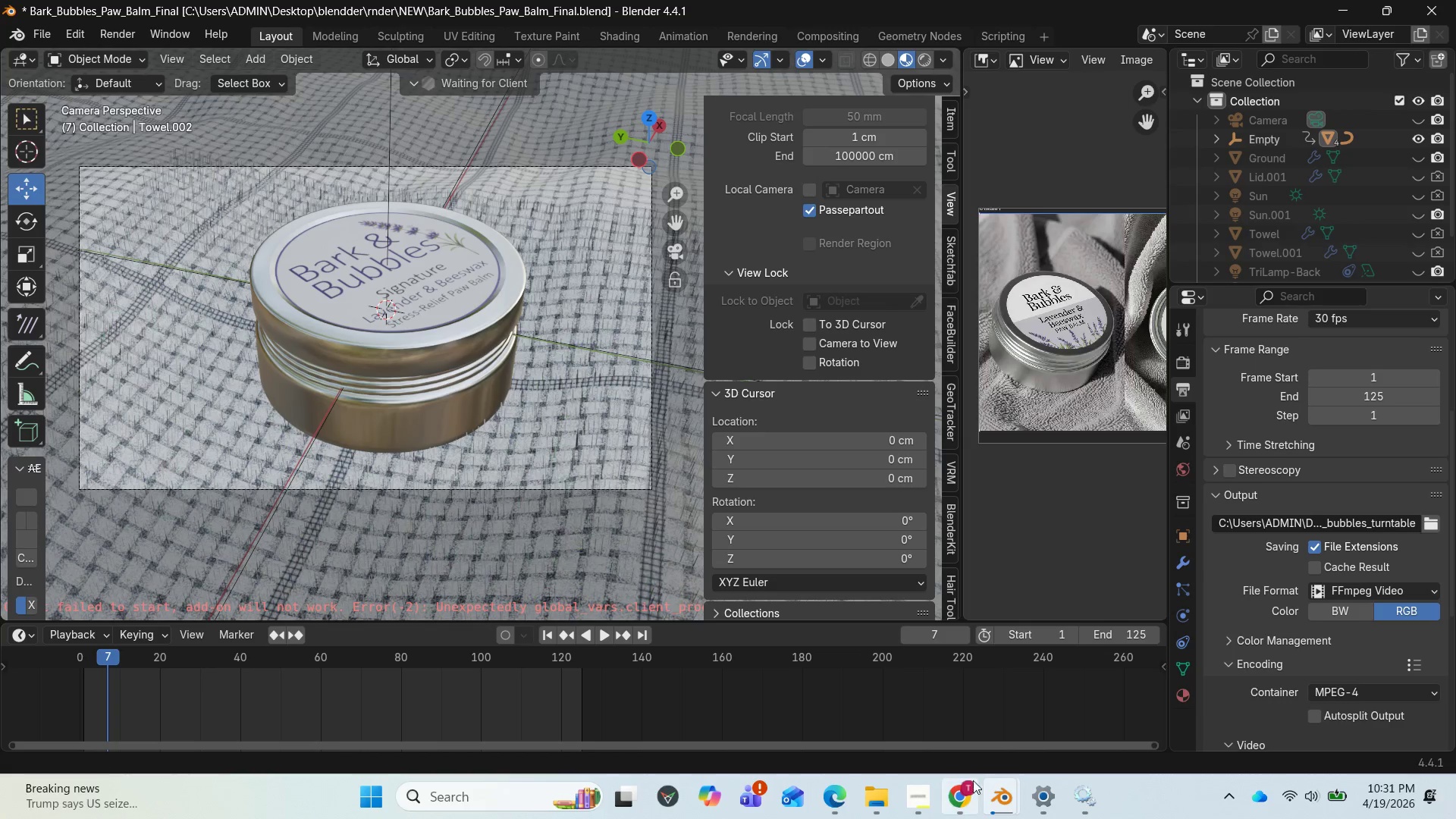 
mouse_move([969, 776])
 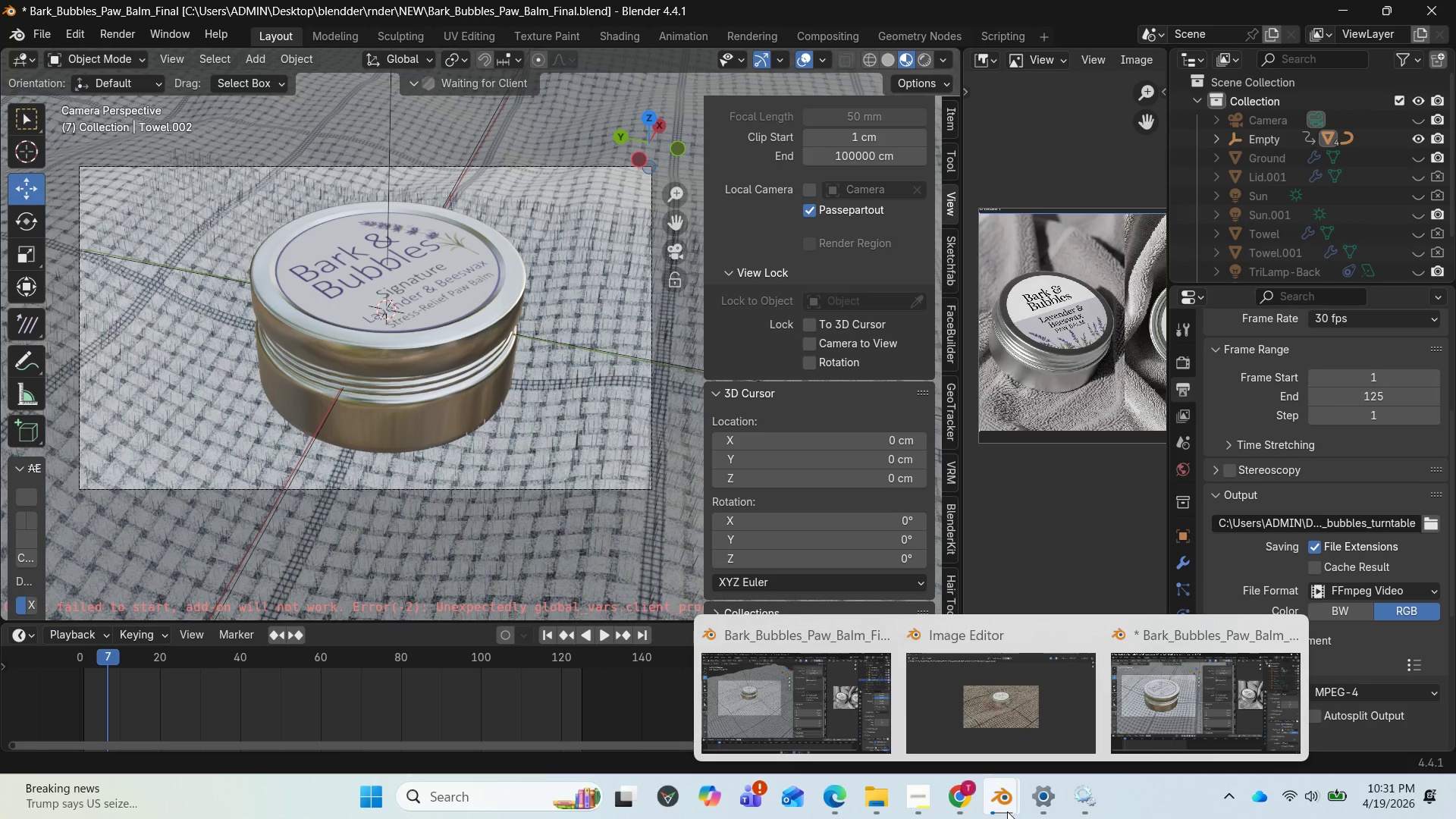 
left_click([1003, 723])
 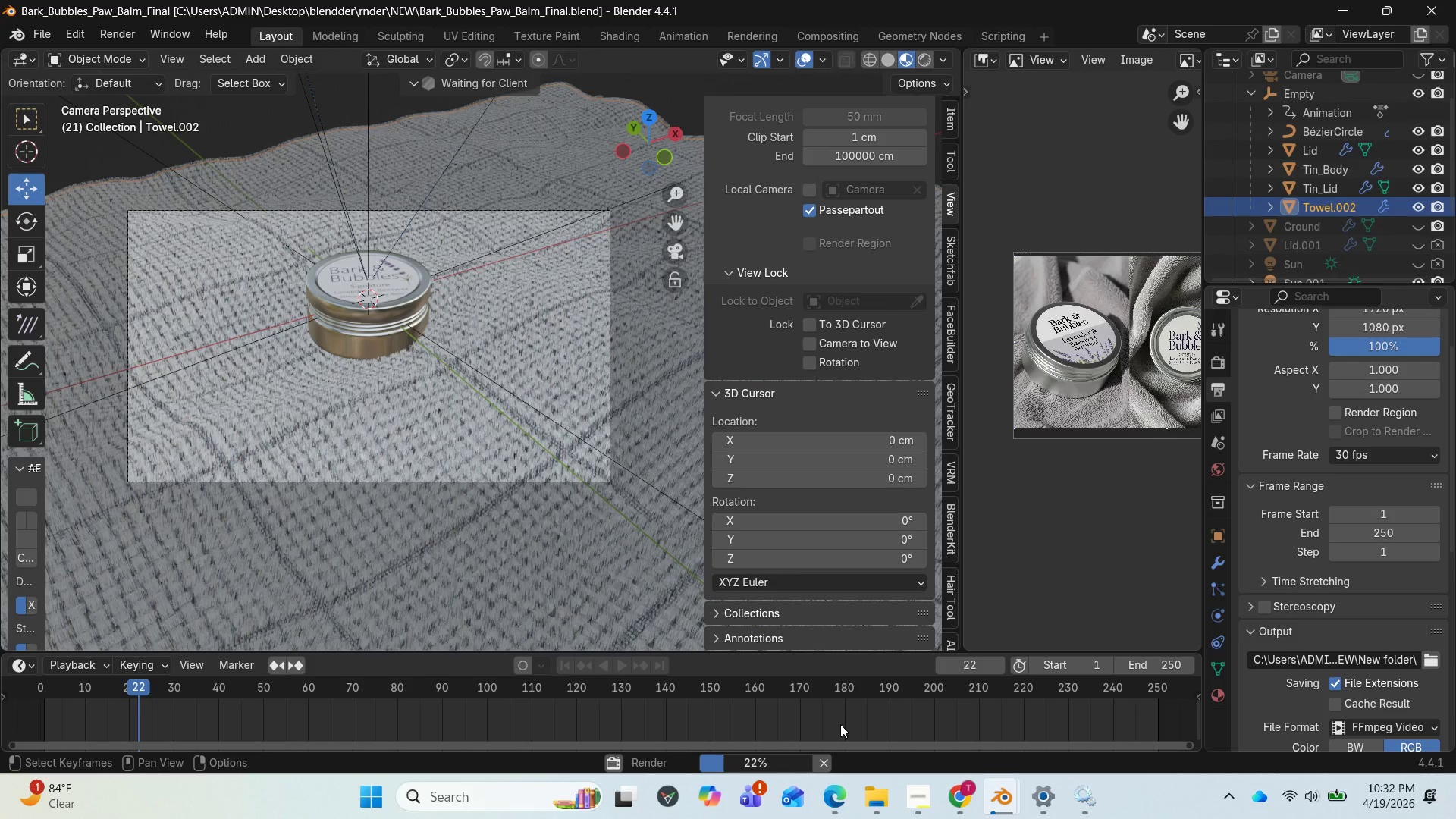 
wait(69.88)
 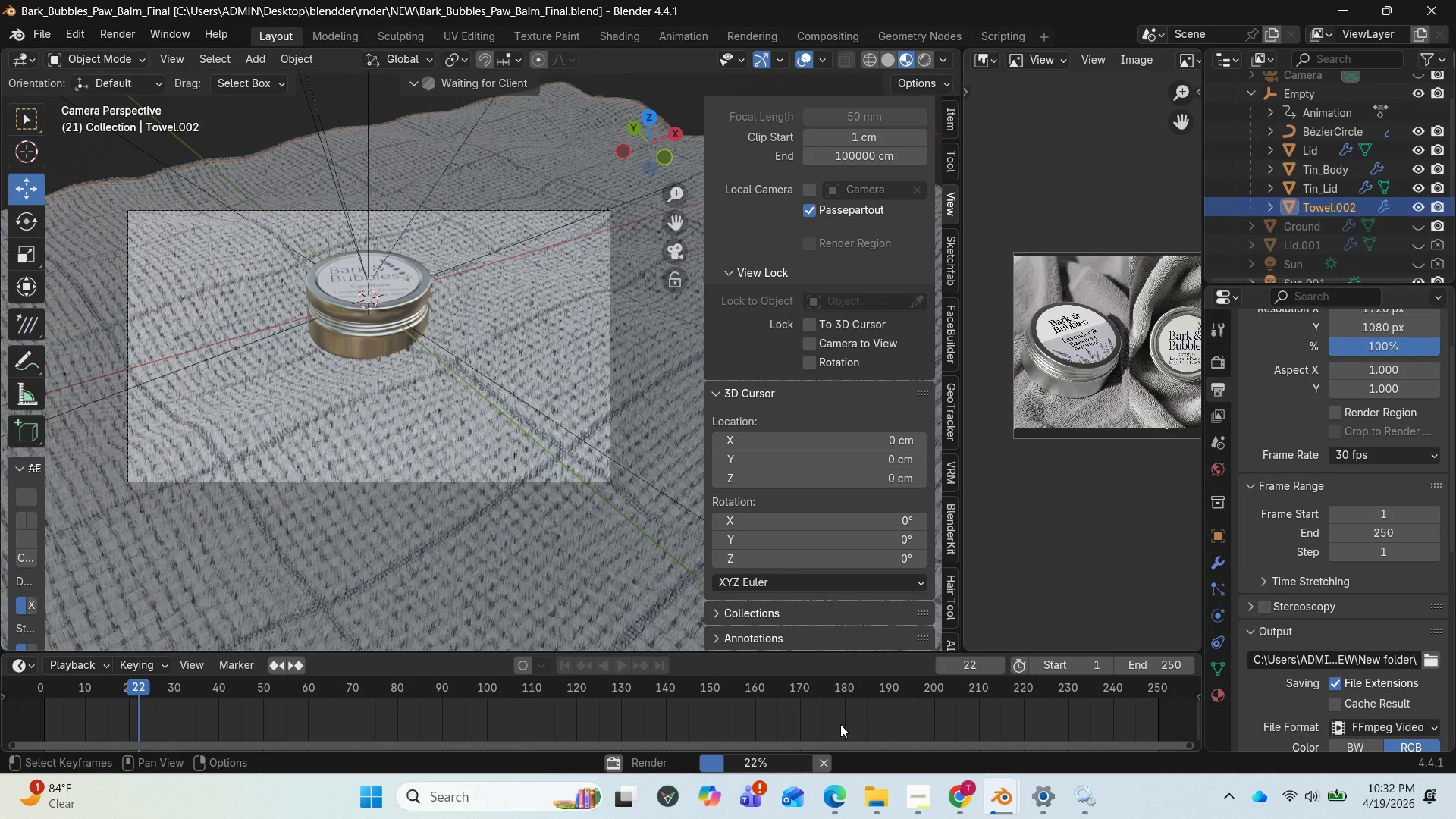 
left_click([908, 795])